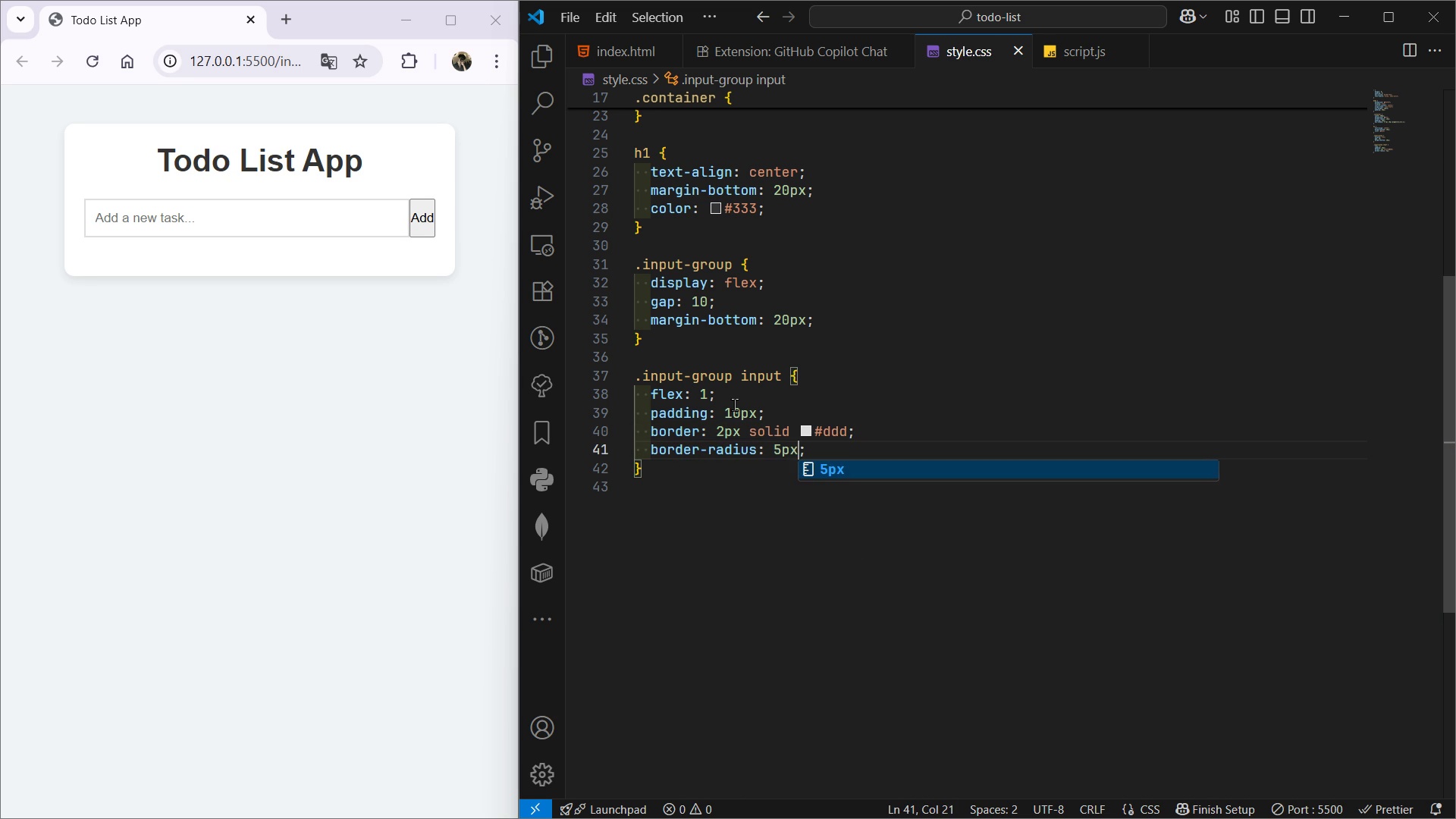 
key(ArrowRight)
 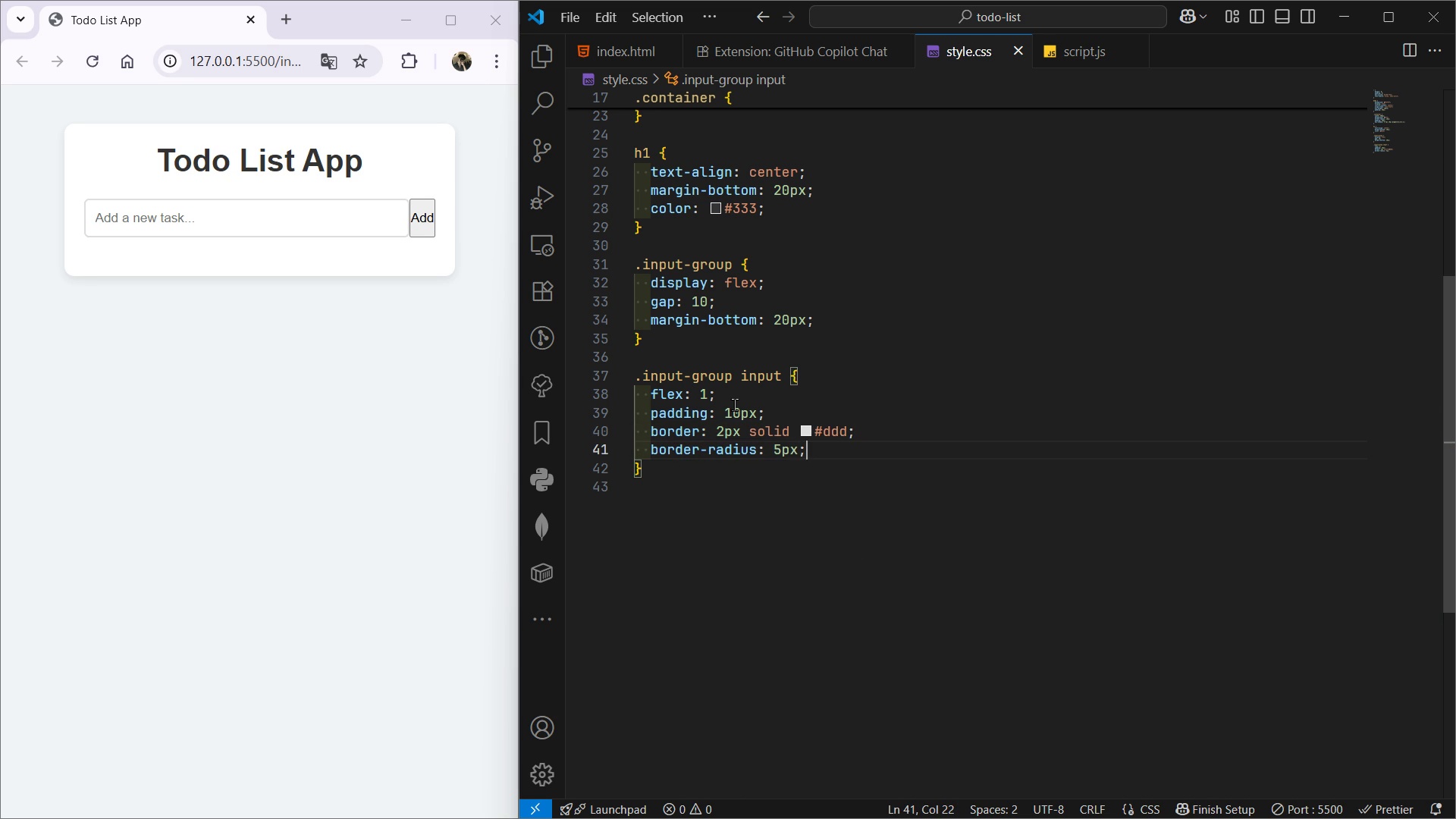 
key(Enter)
 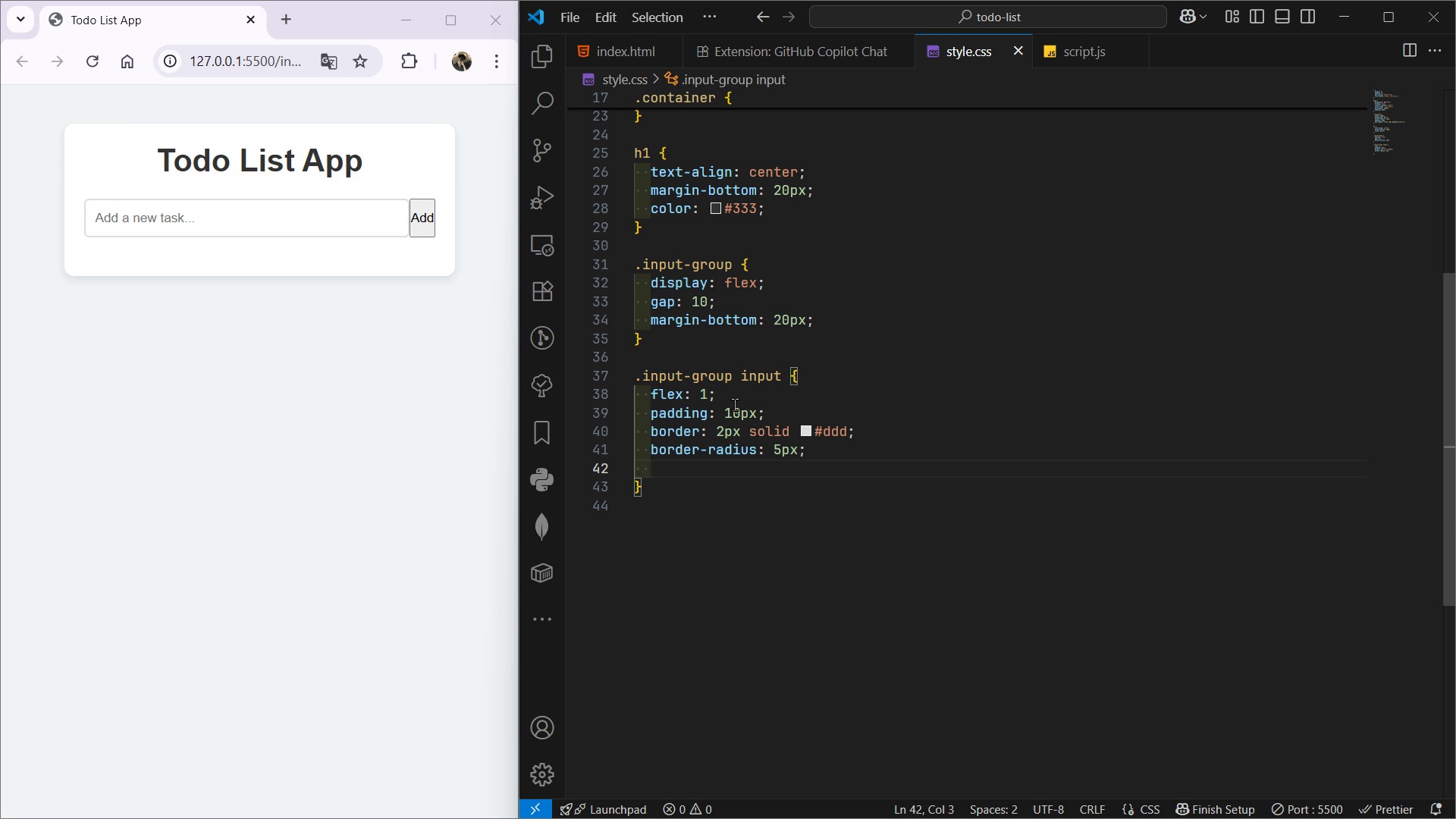 
type(outlin)
 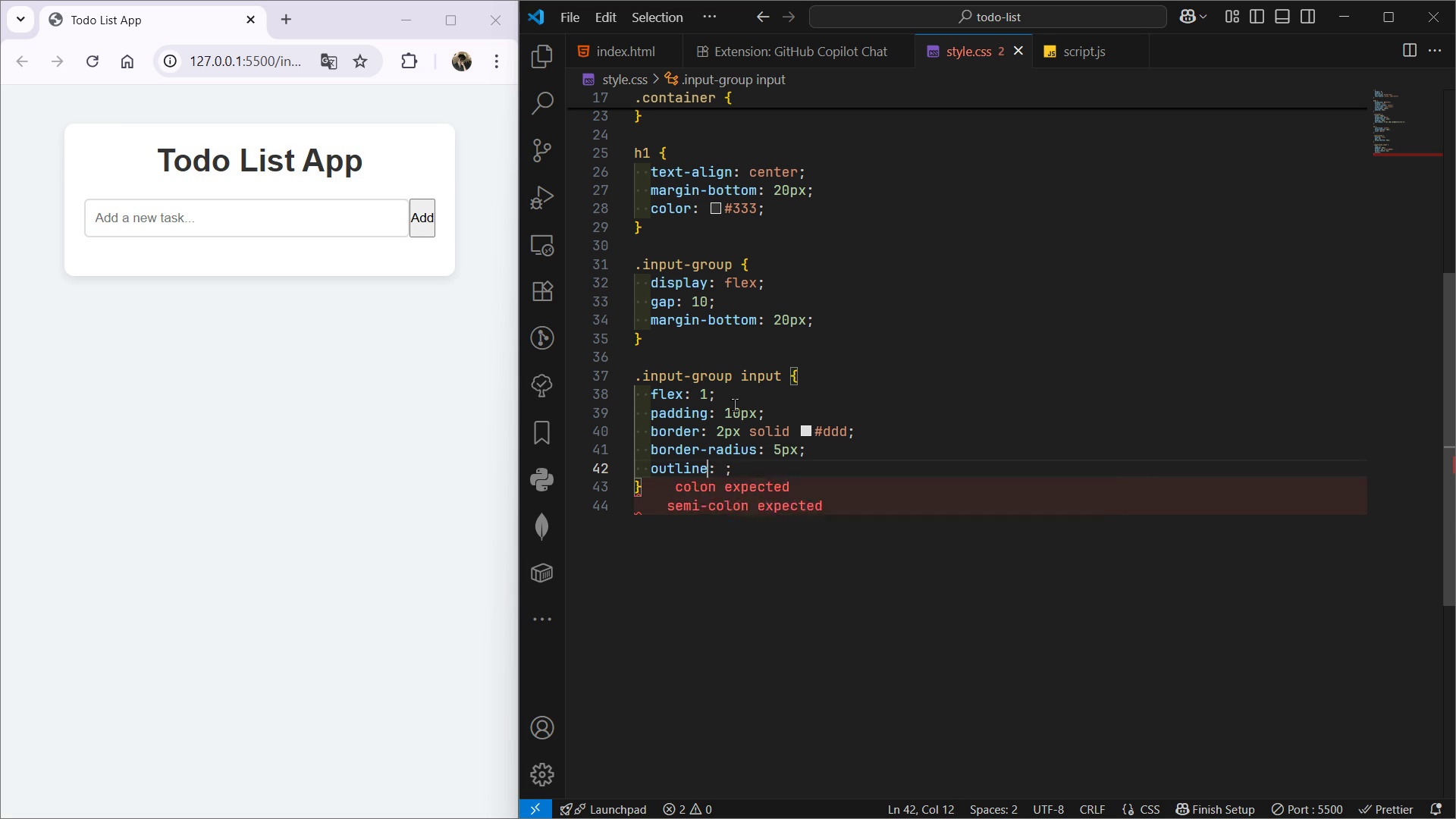 
key(Enter)
 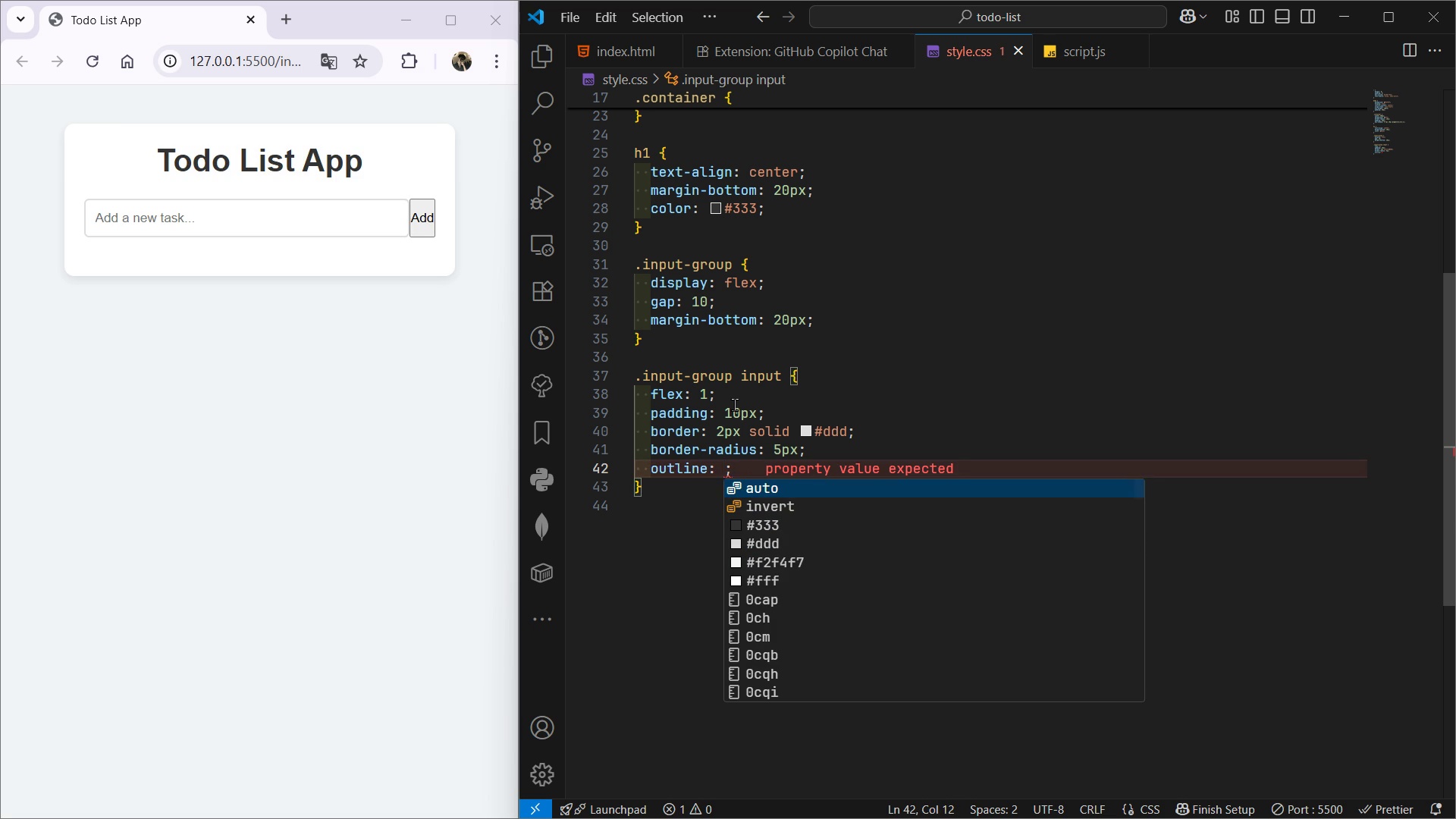 
type(none)
 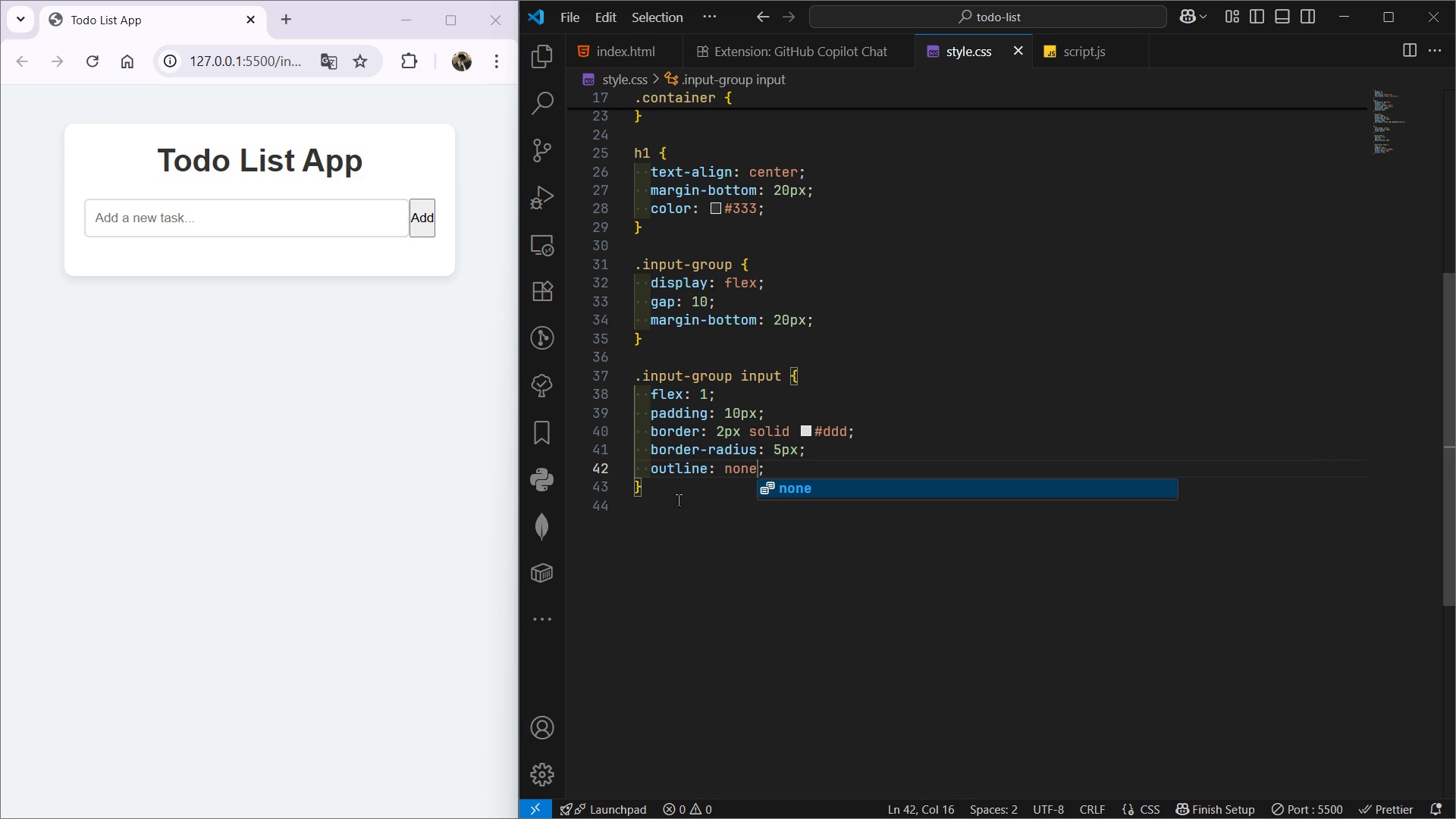 
wait(6.2)
 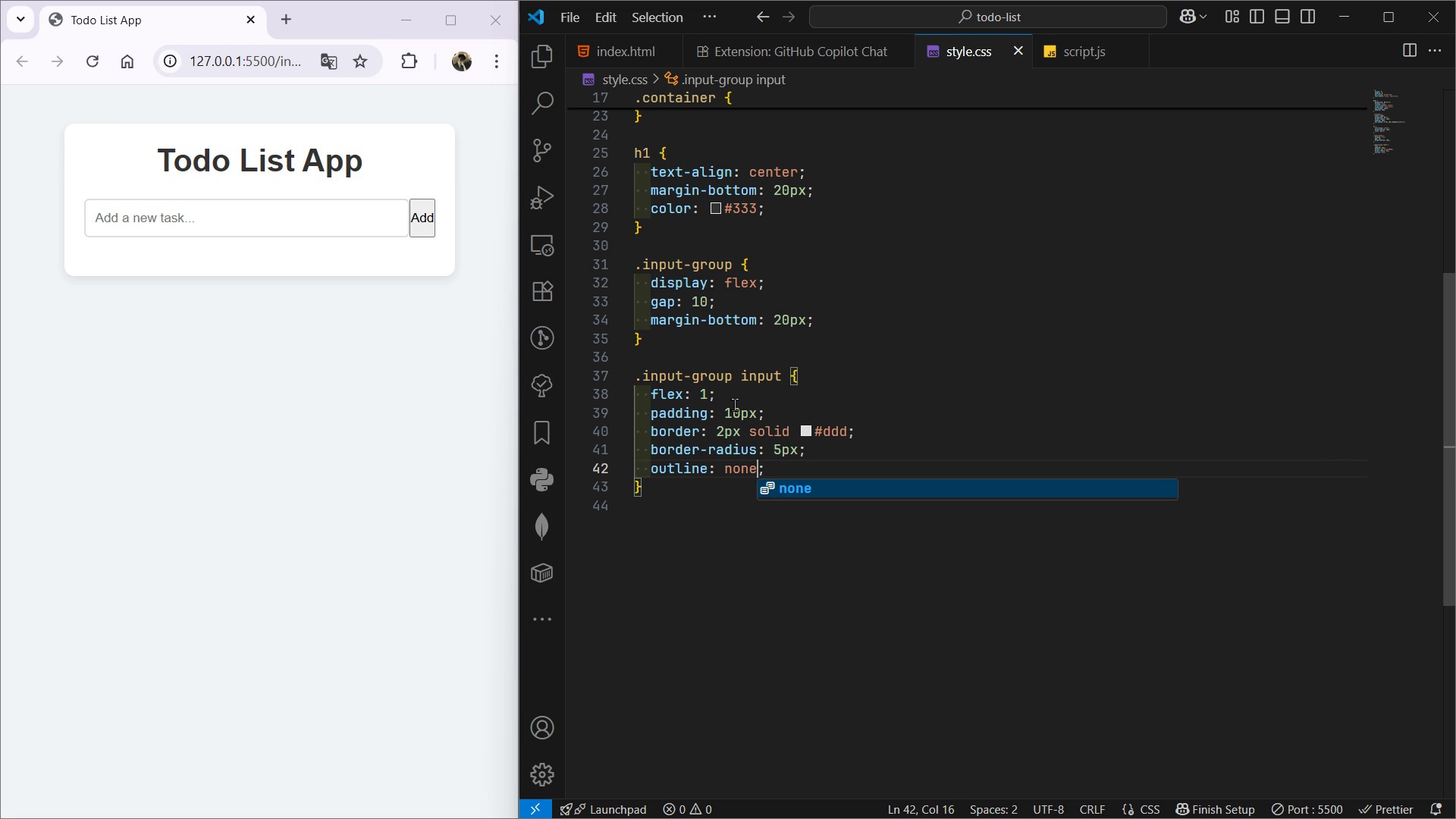 
left_click([682, 492])
 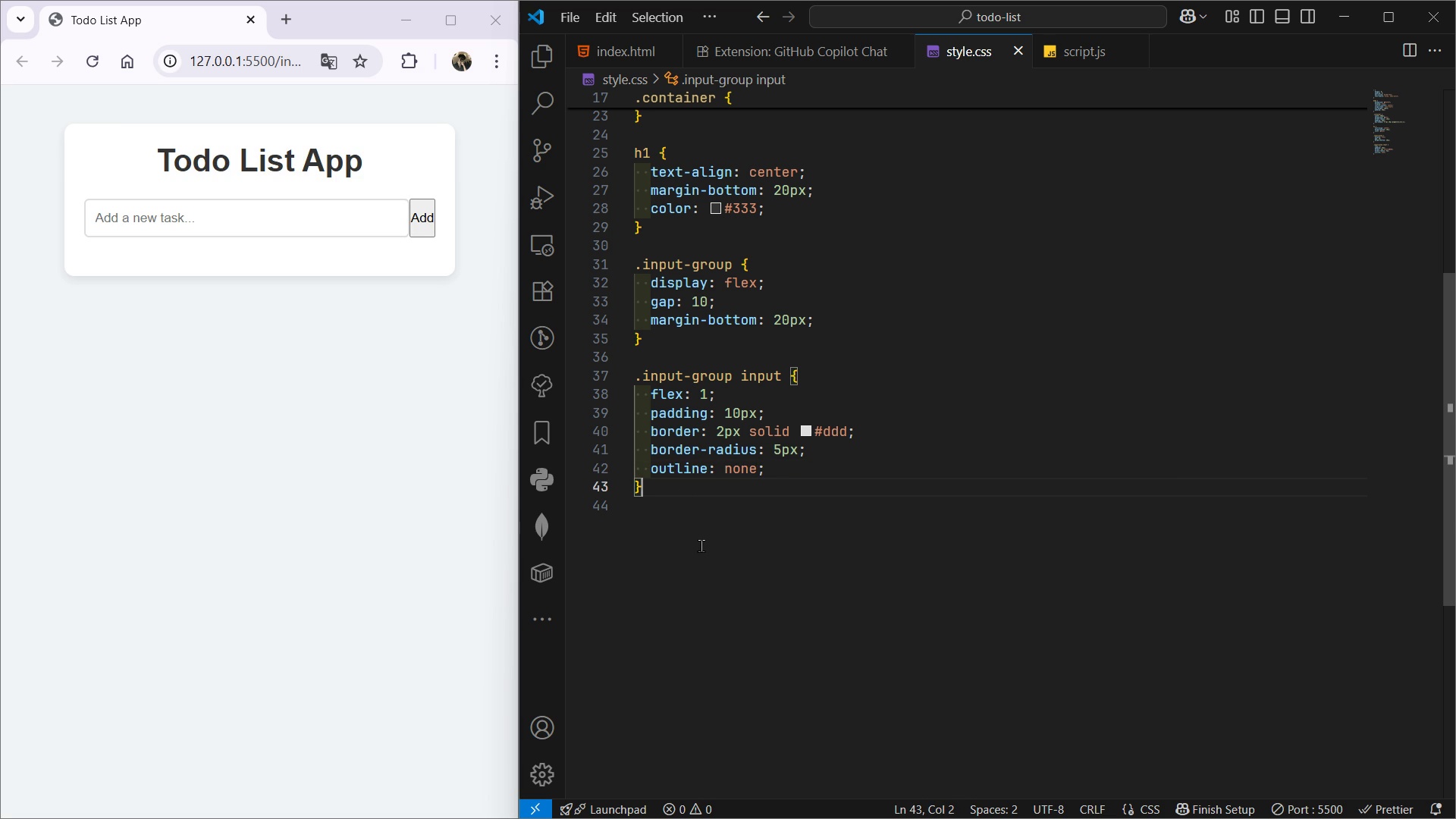 
key(Enter)
 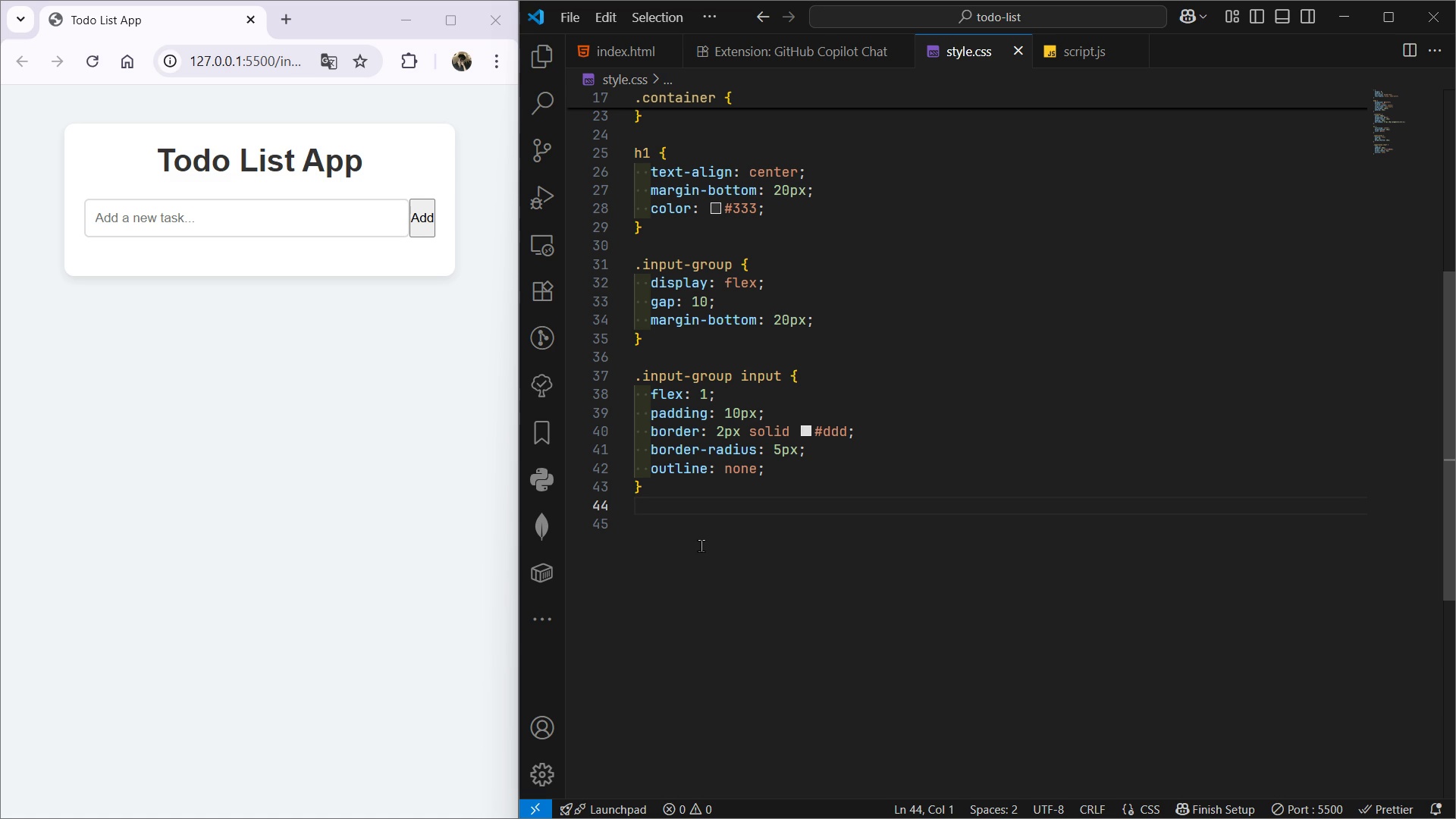 
key(Enter)
 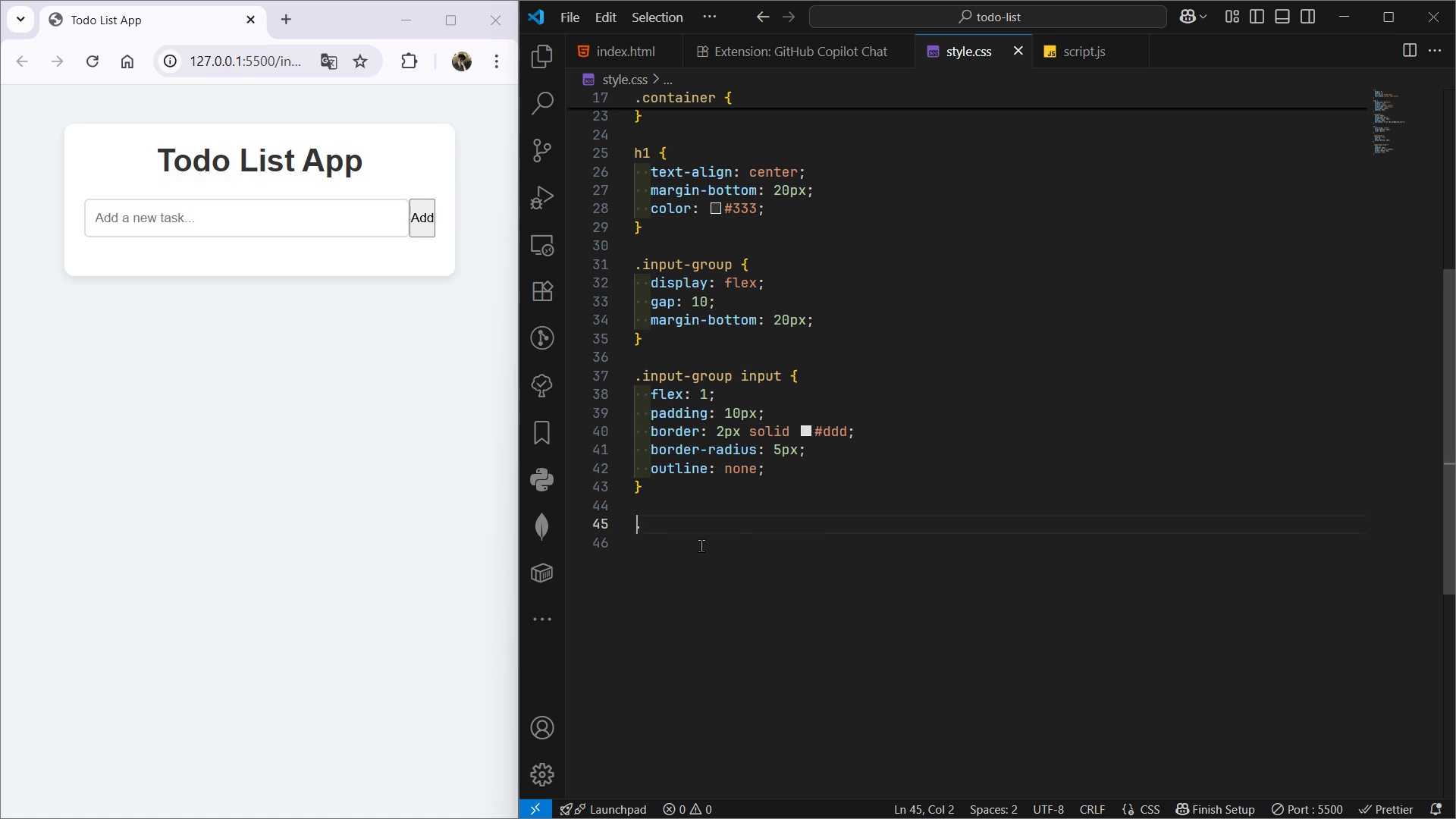 
key(Period)
 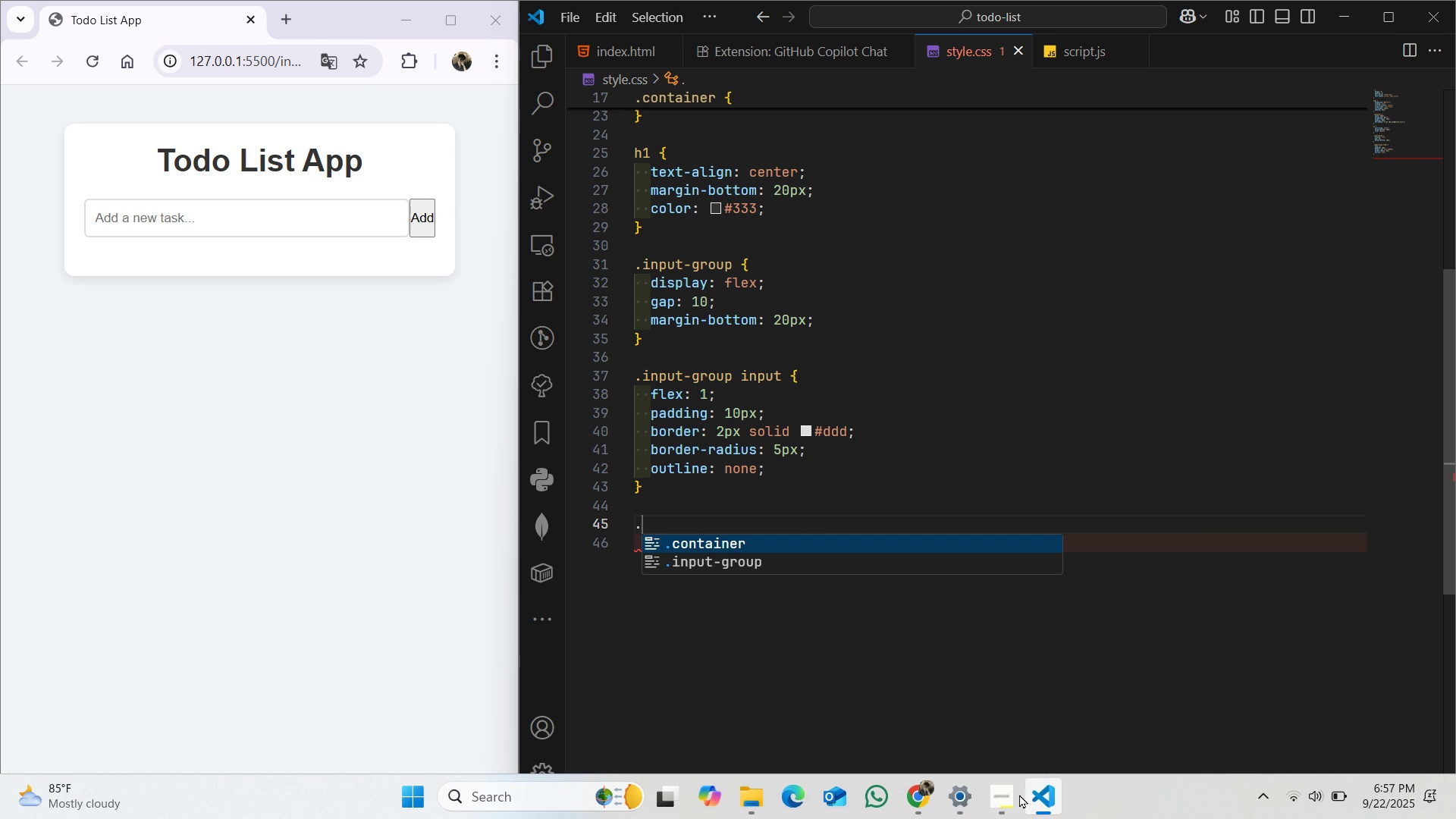 
left_click([1000, 797])